 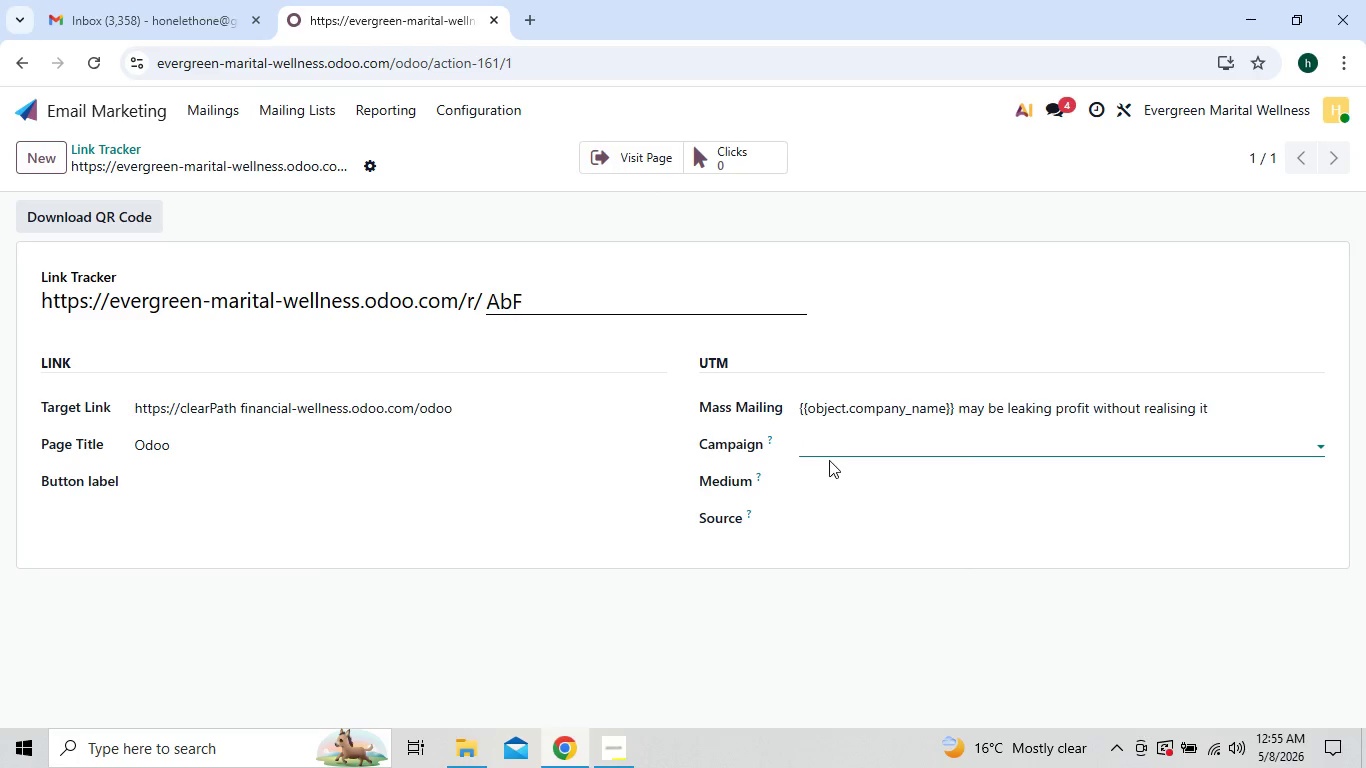 
key(Control+V)
 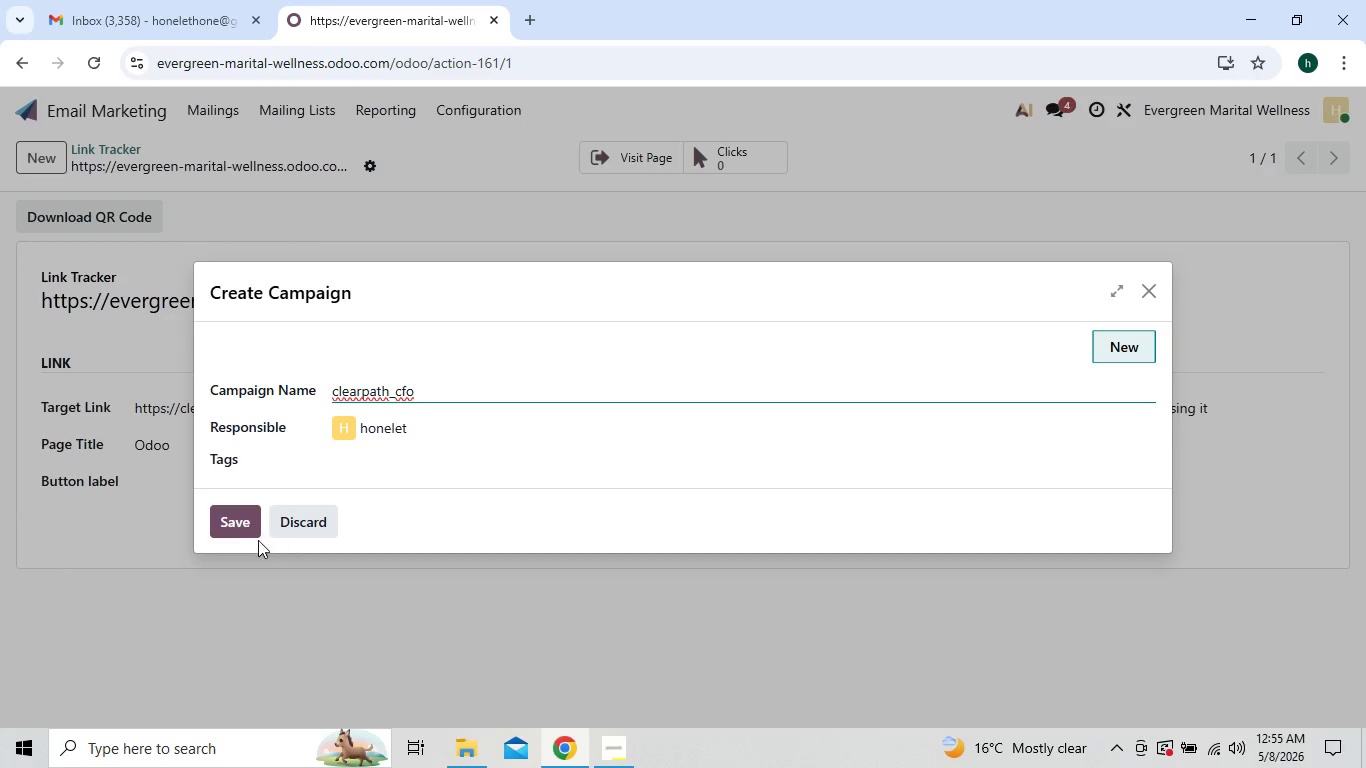 
left_click([242, 526])
 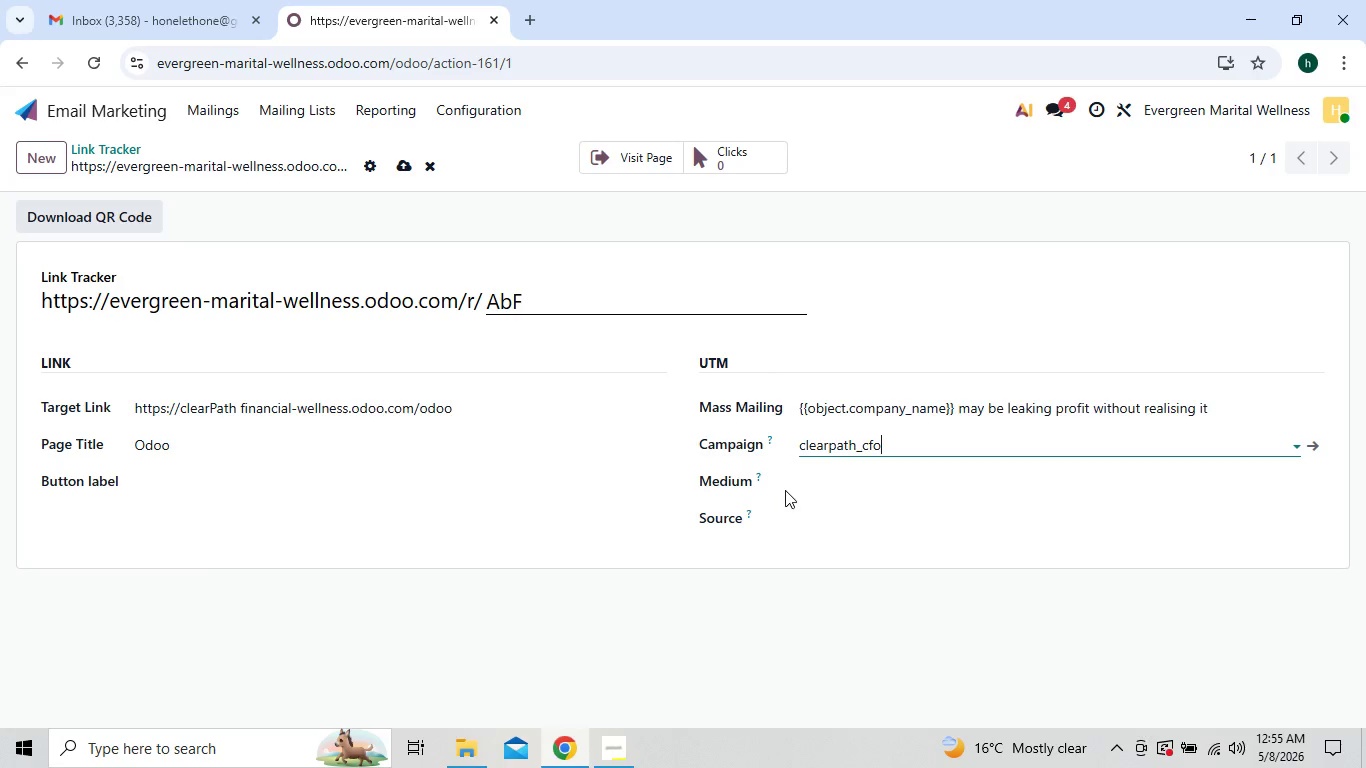 
left_click([821, 478])
 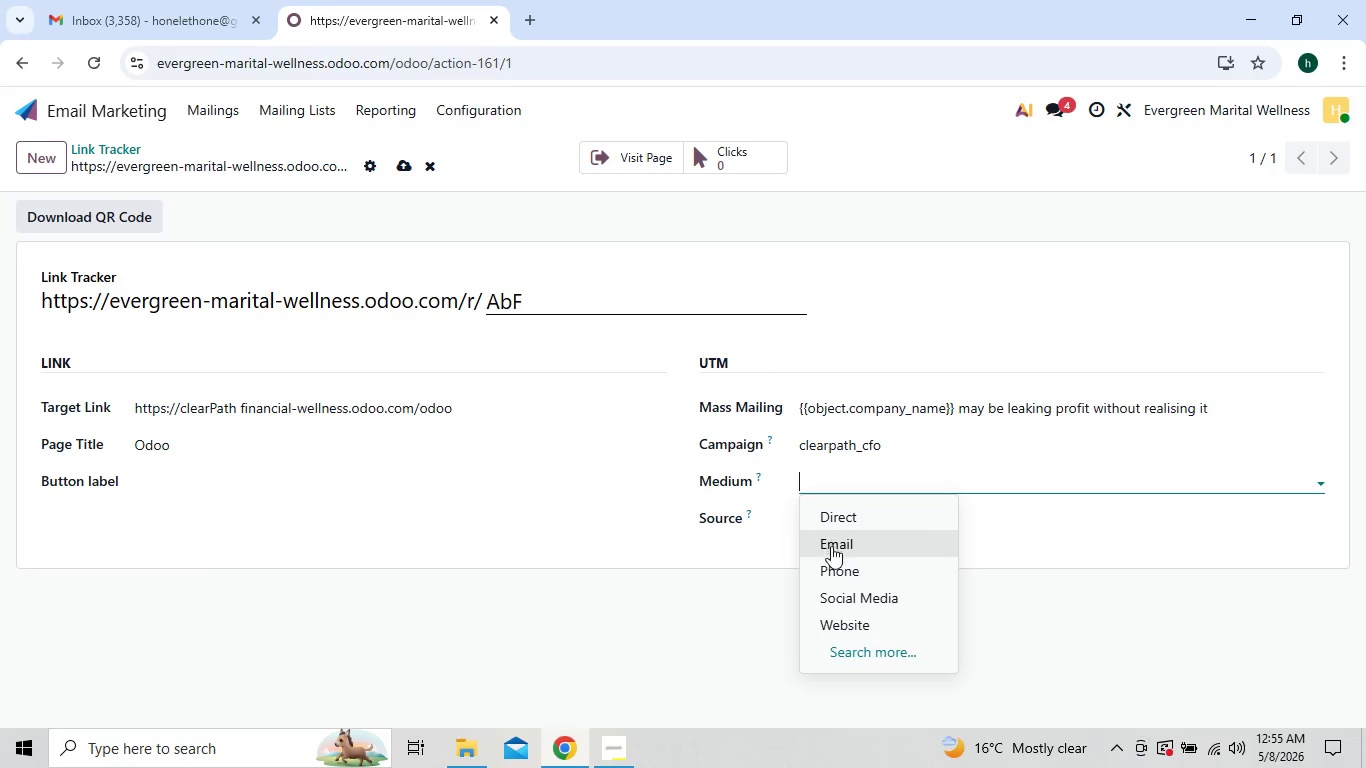 
left_click([831, 548])
 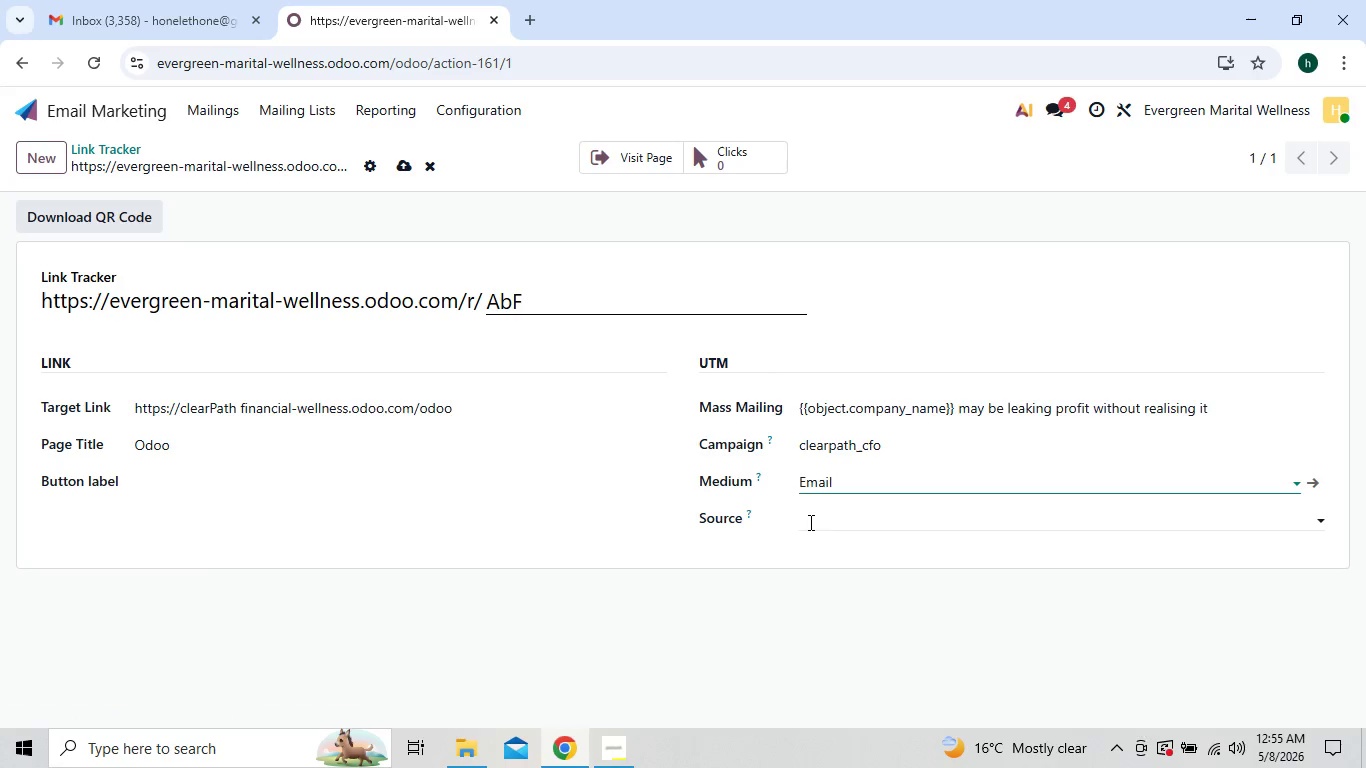 
left_click([809, 522])
 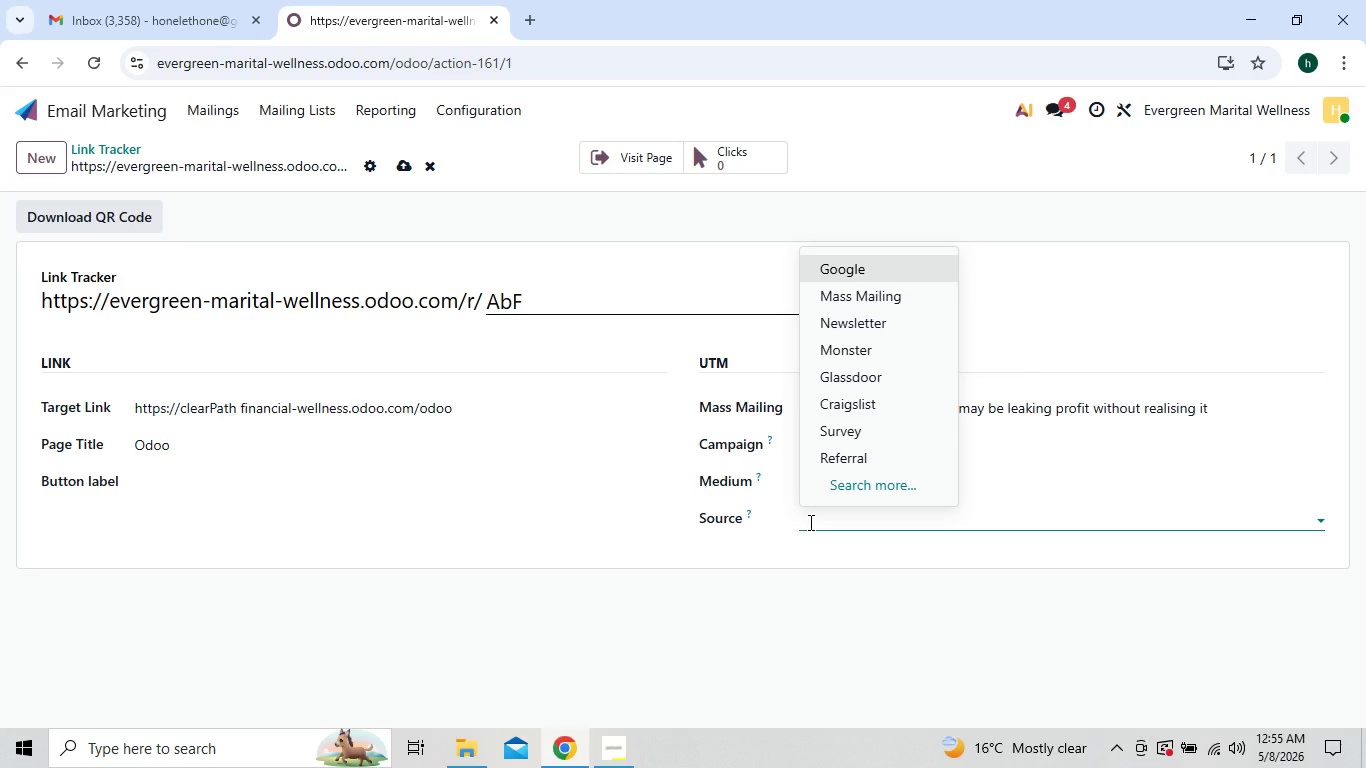 
type(Odoo)
 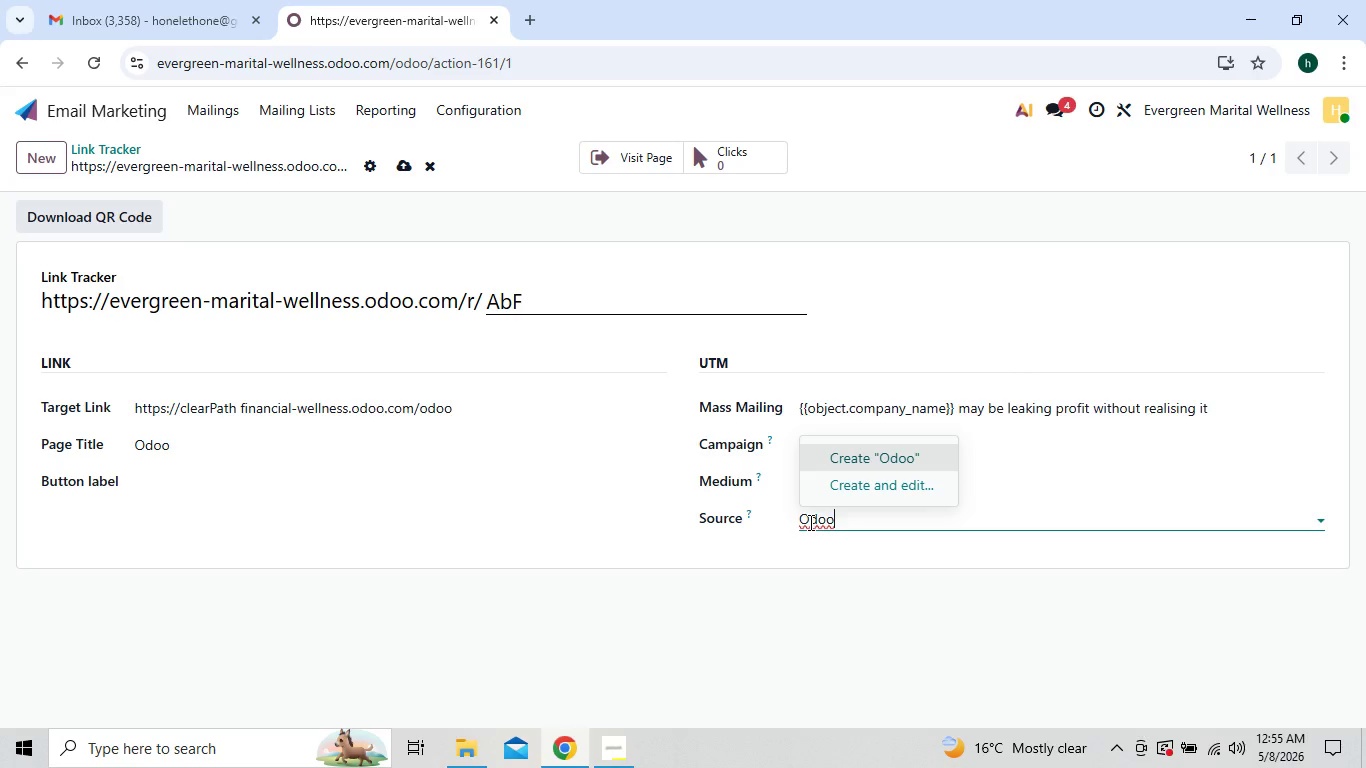 
wait(8.17)
 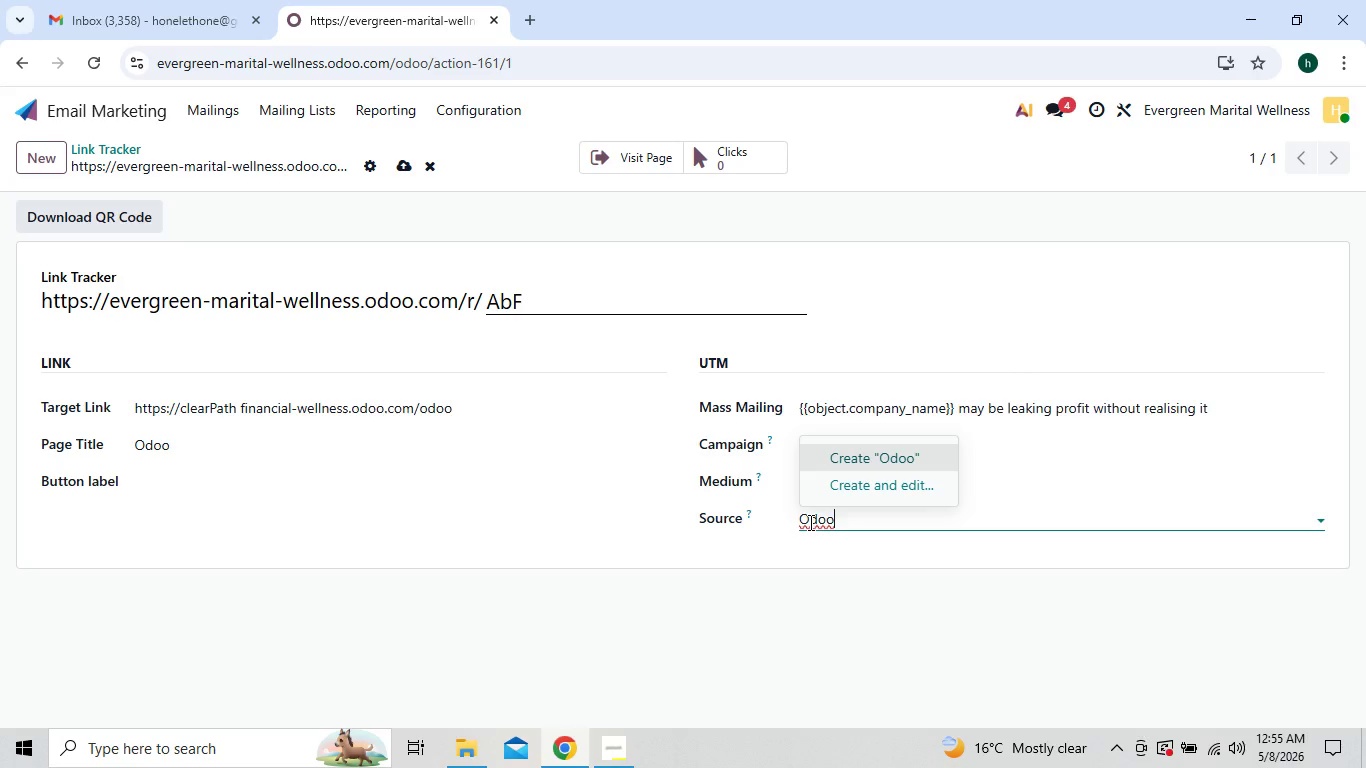 
left_click([234, 447])
 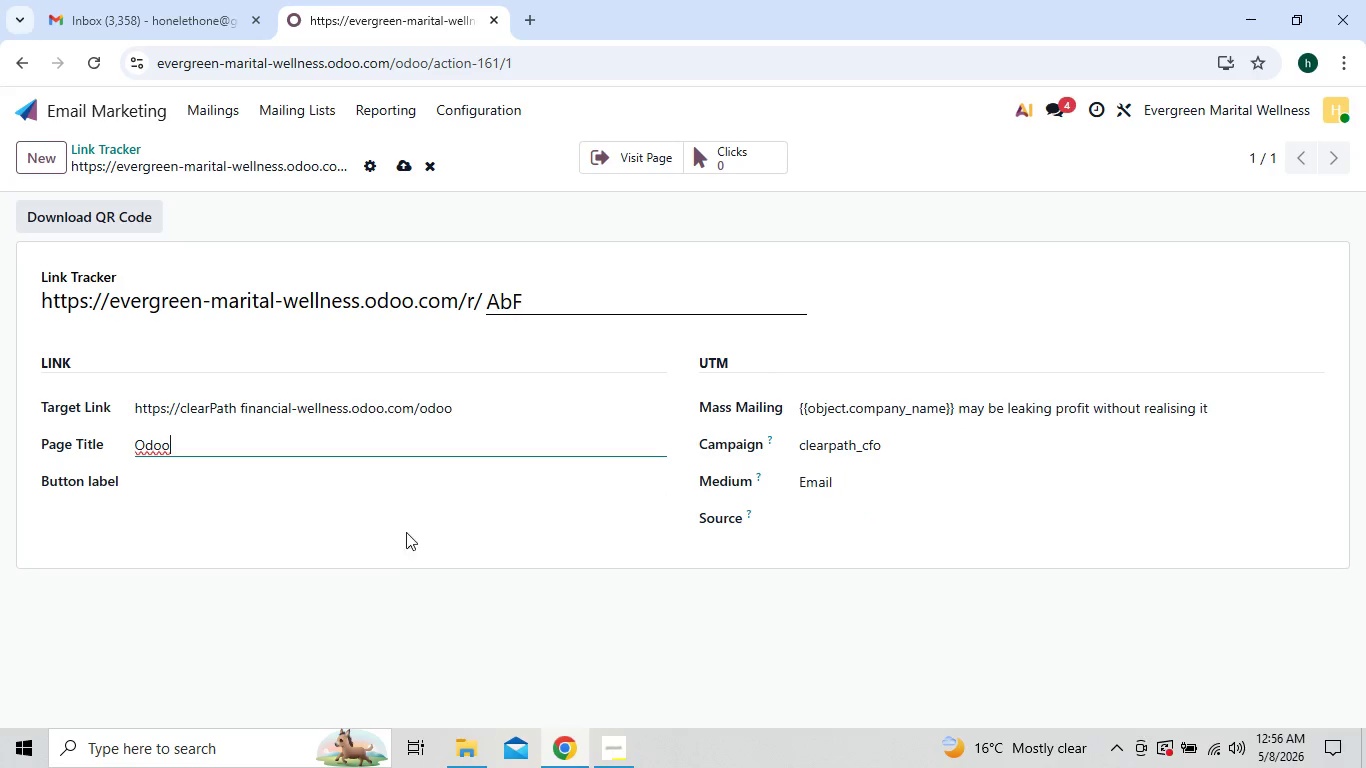 
wait(7.17)
 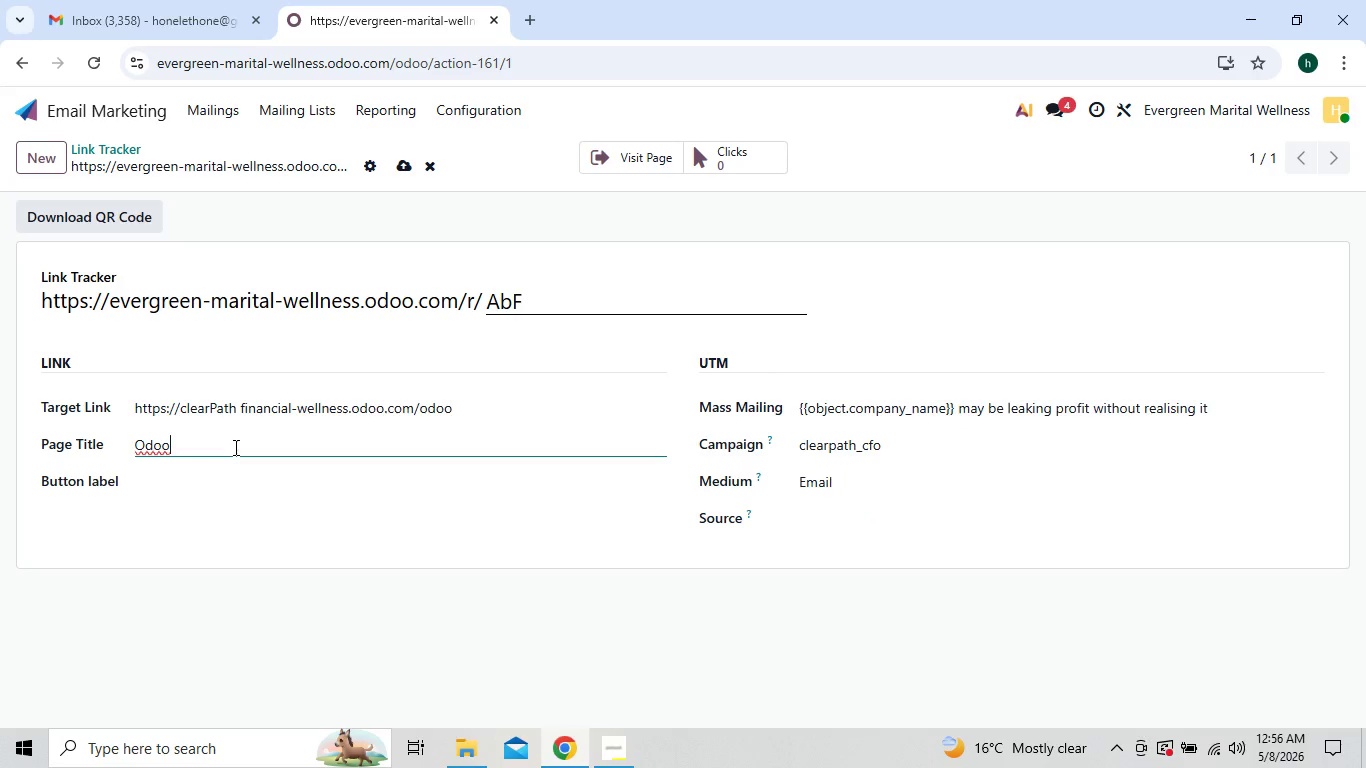 
left_click([608, 744])